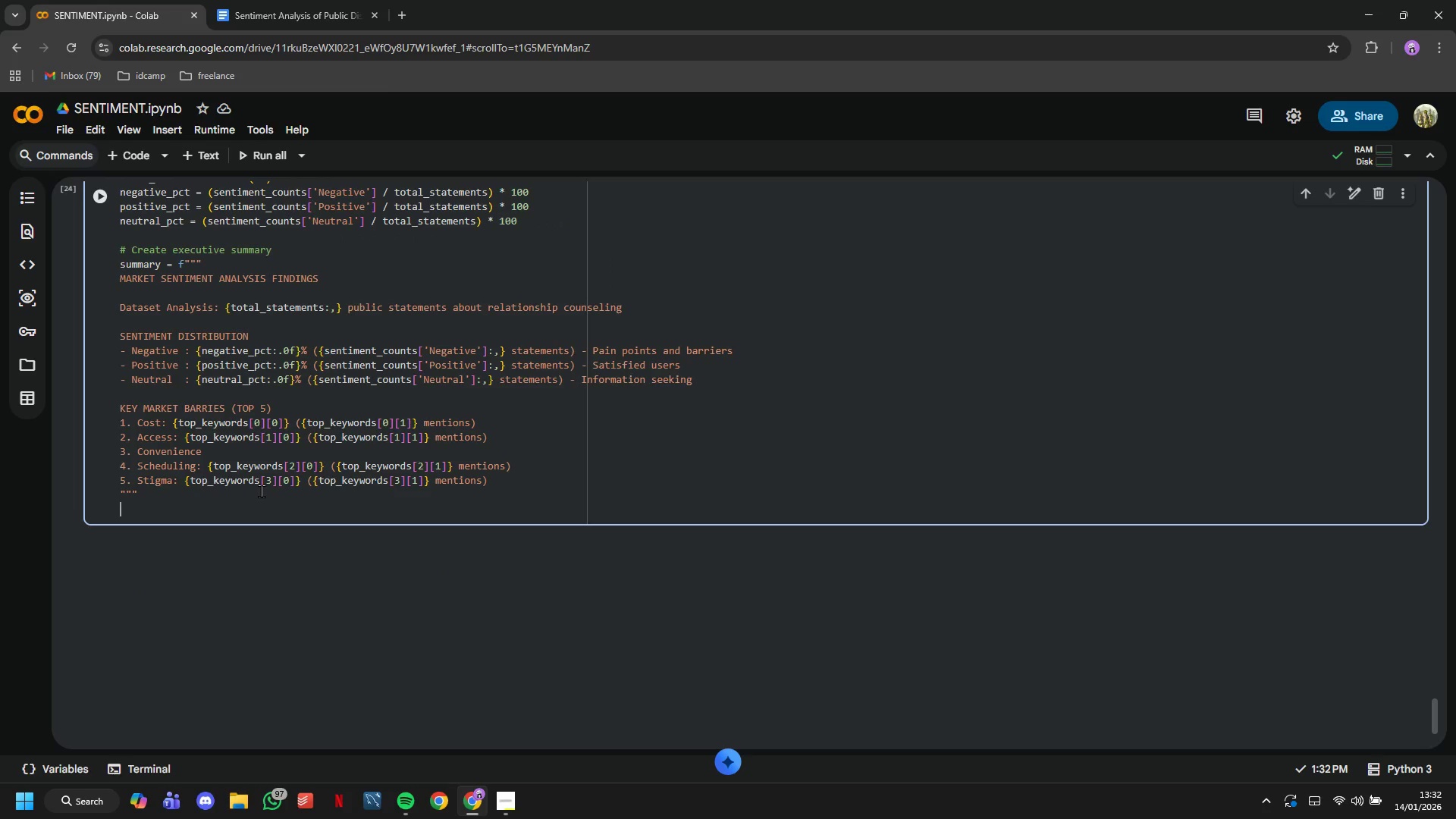 
key(Enter)
 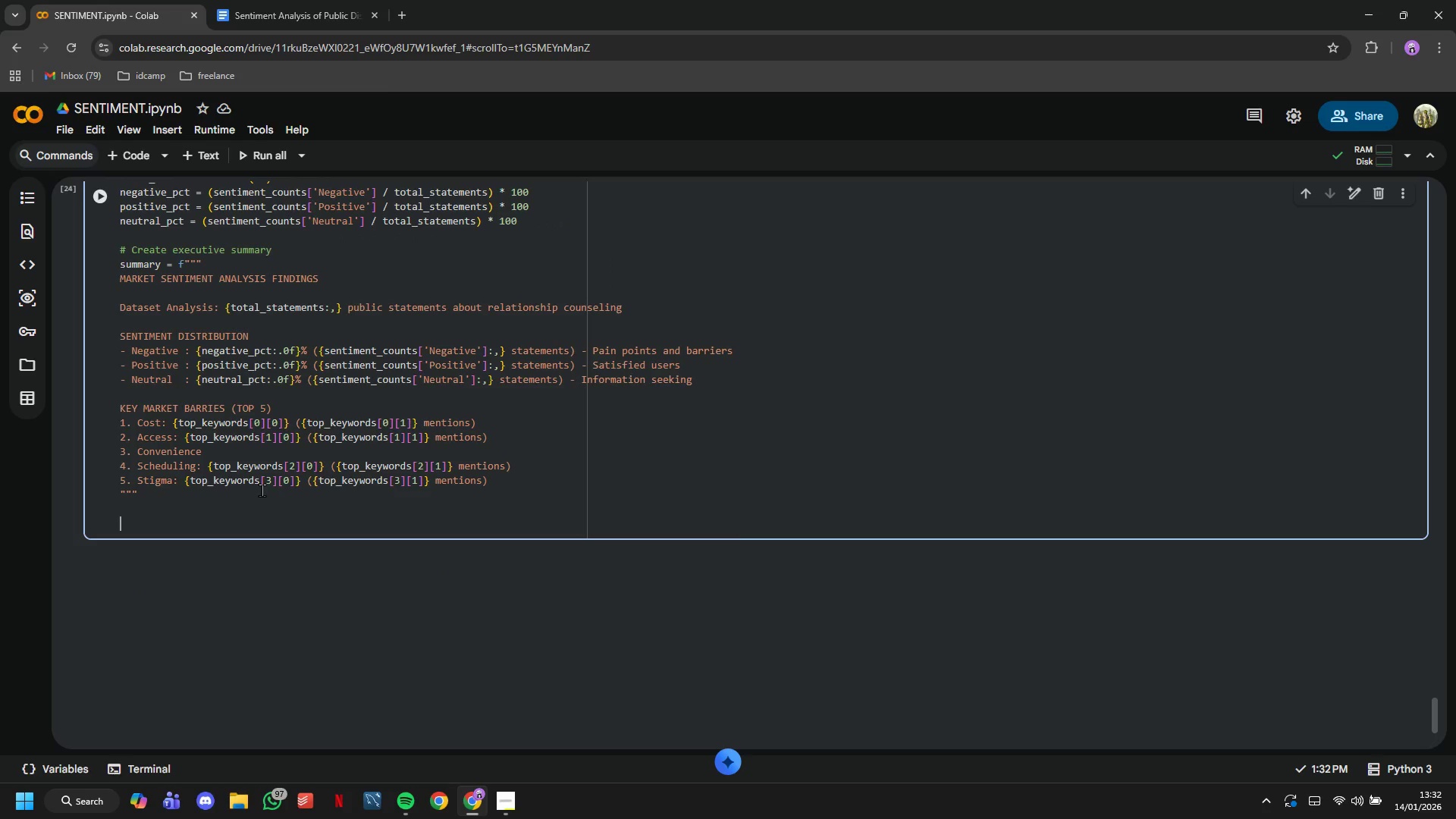 
key(S)
 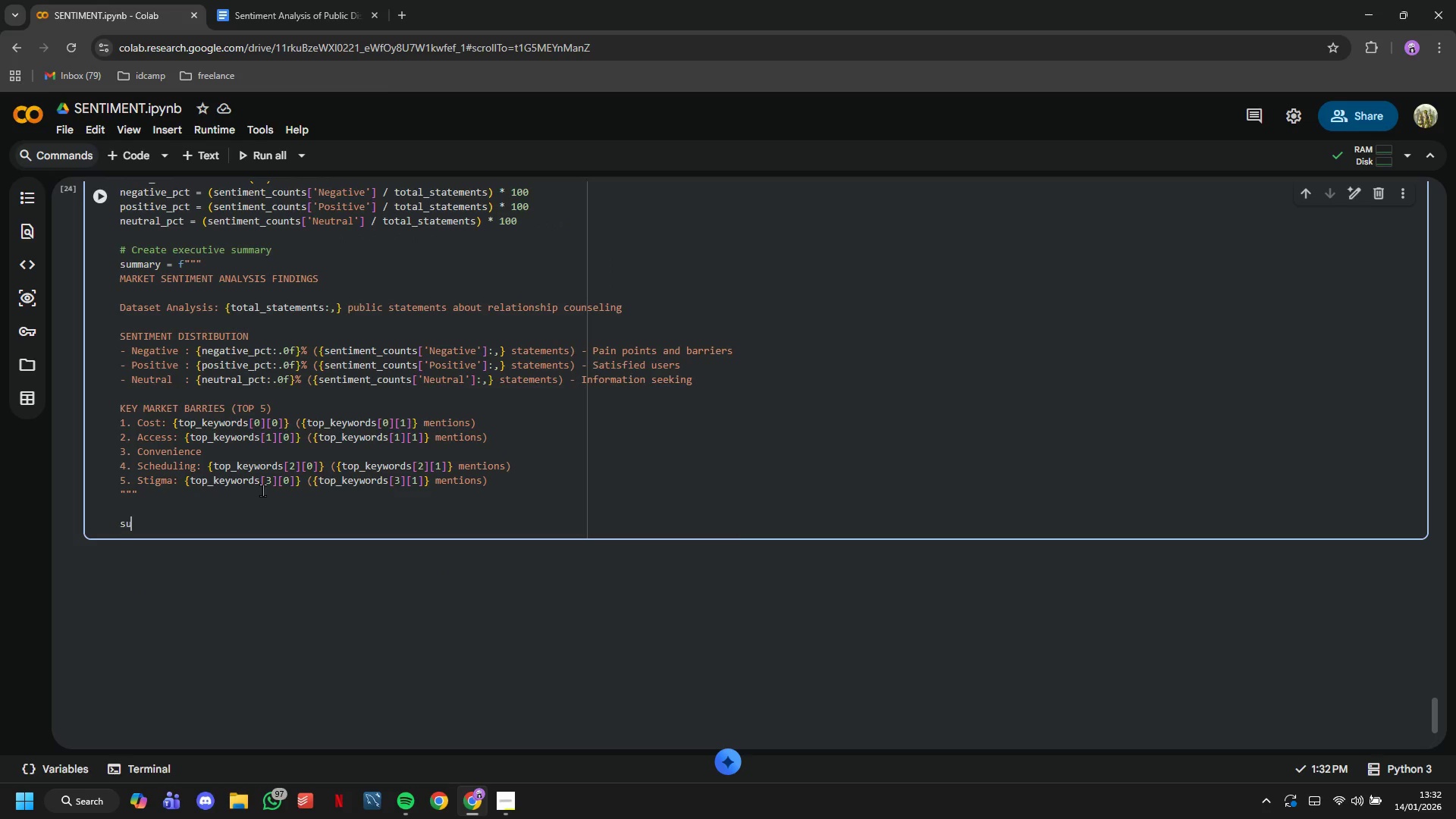 
type(ummary)
 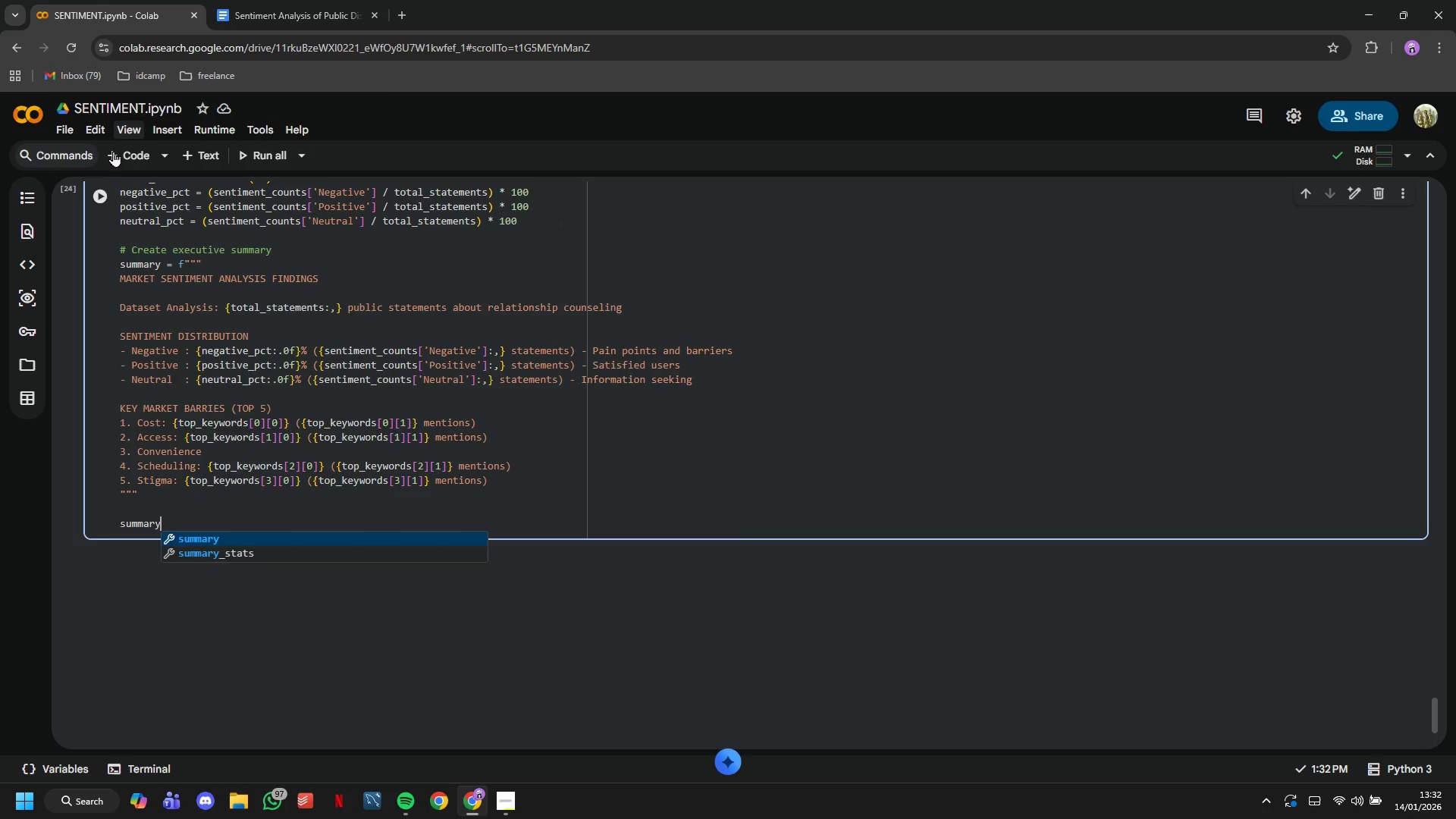 
left_click([105, 204])